 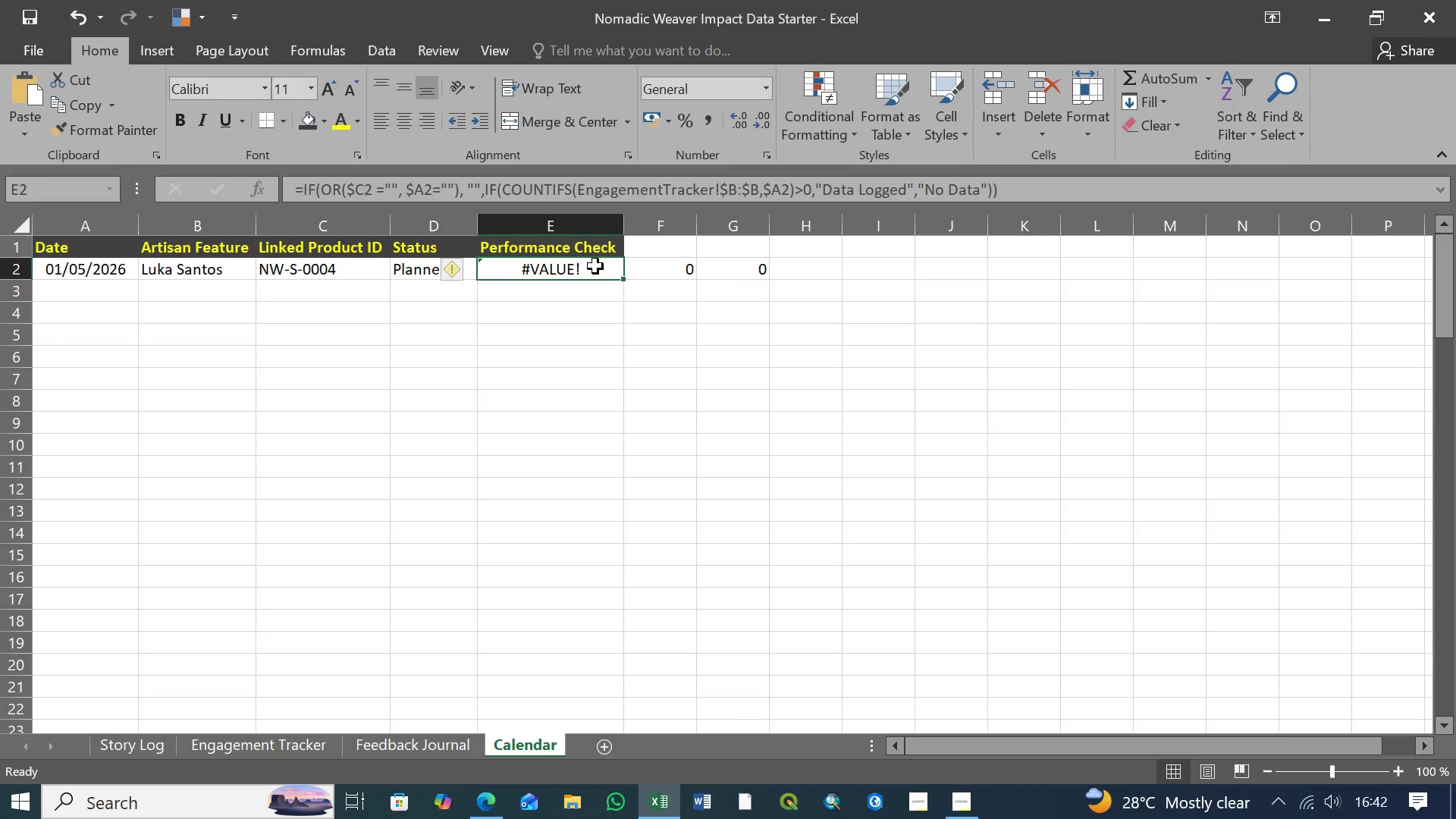 
double_click([736, 271])
 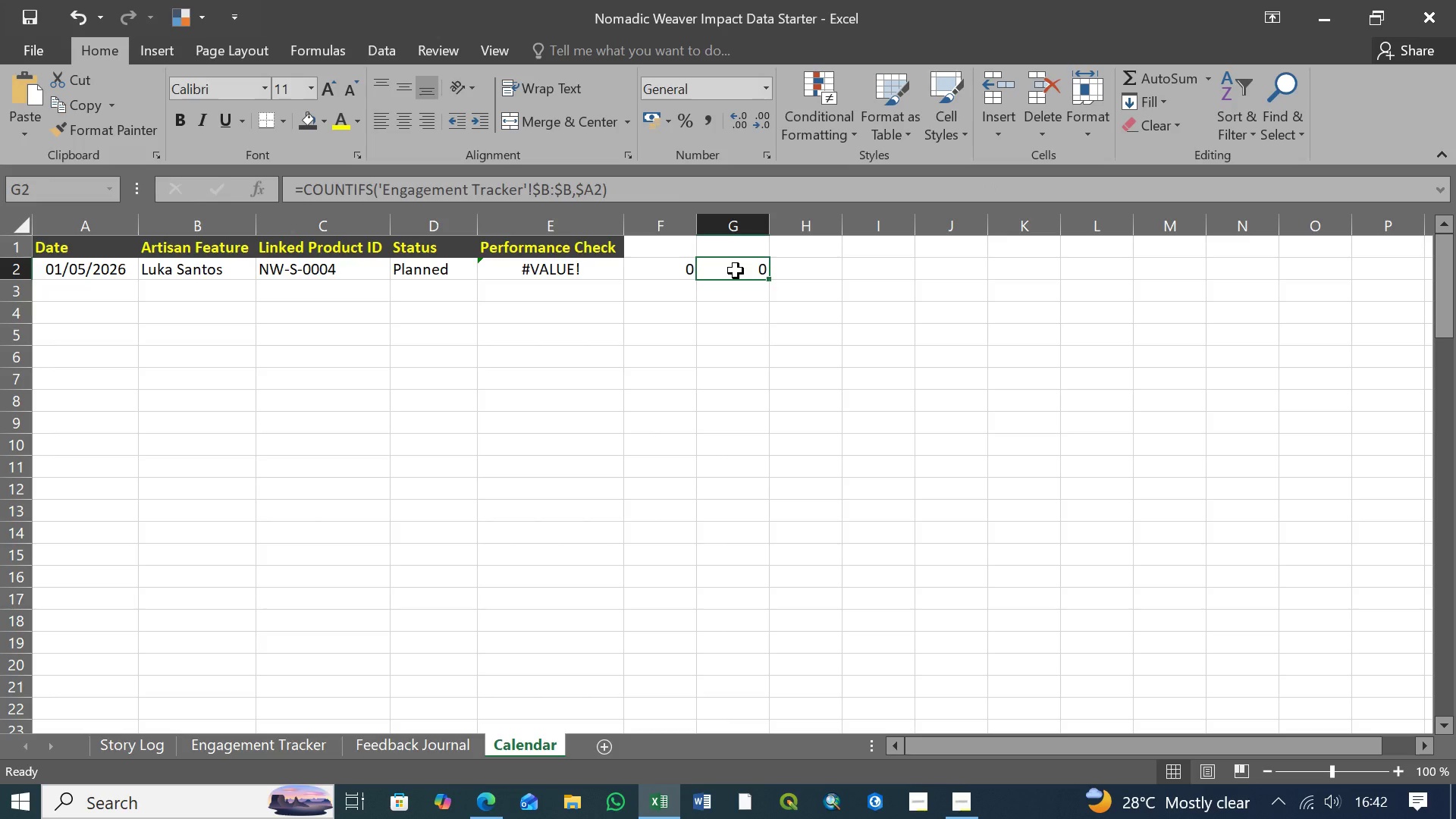 
key(Control+S)
 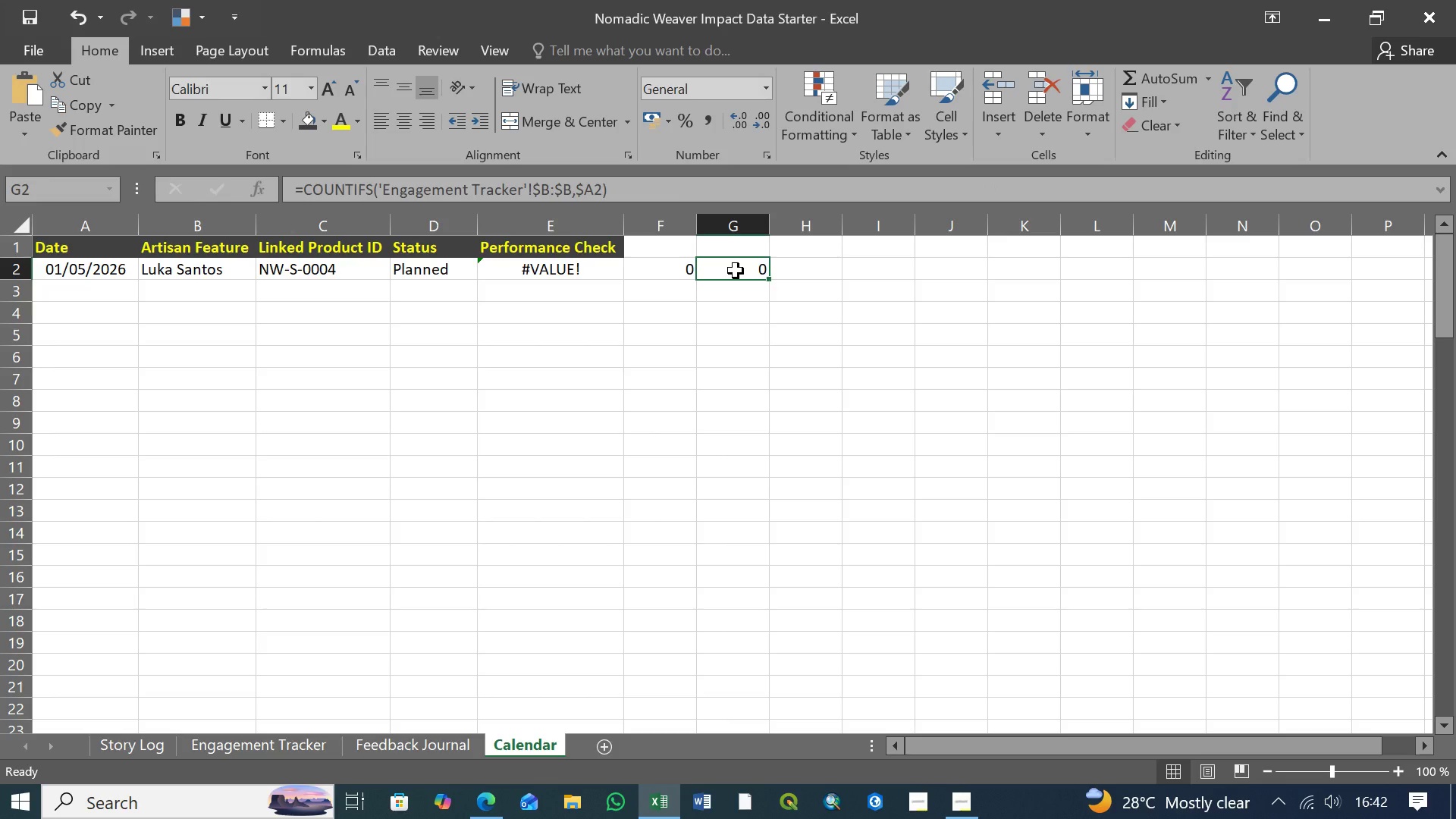 
wait(11.98)
 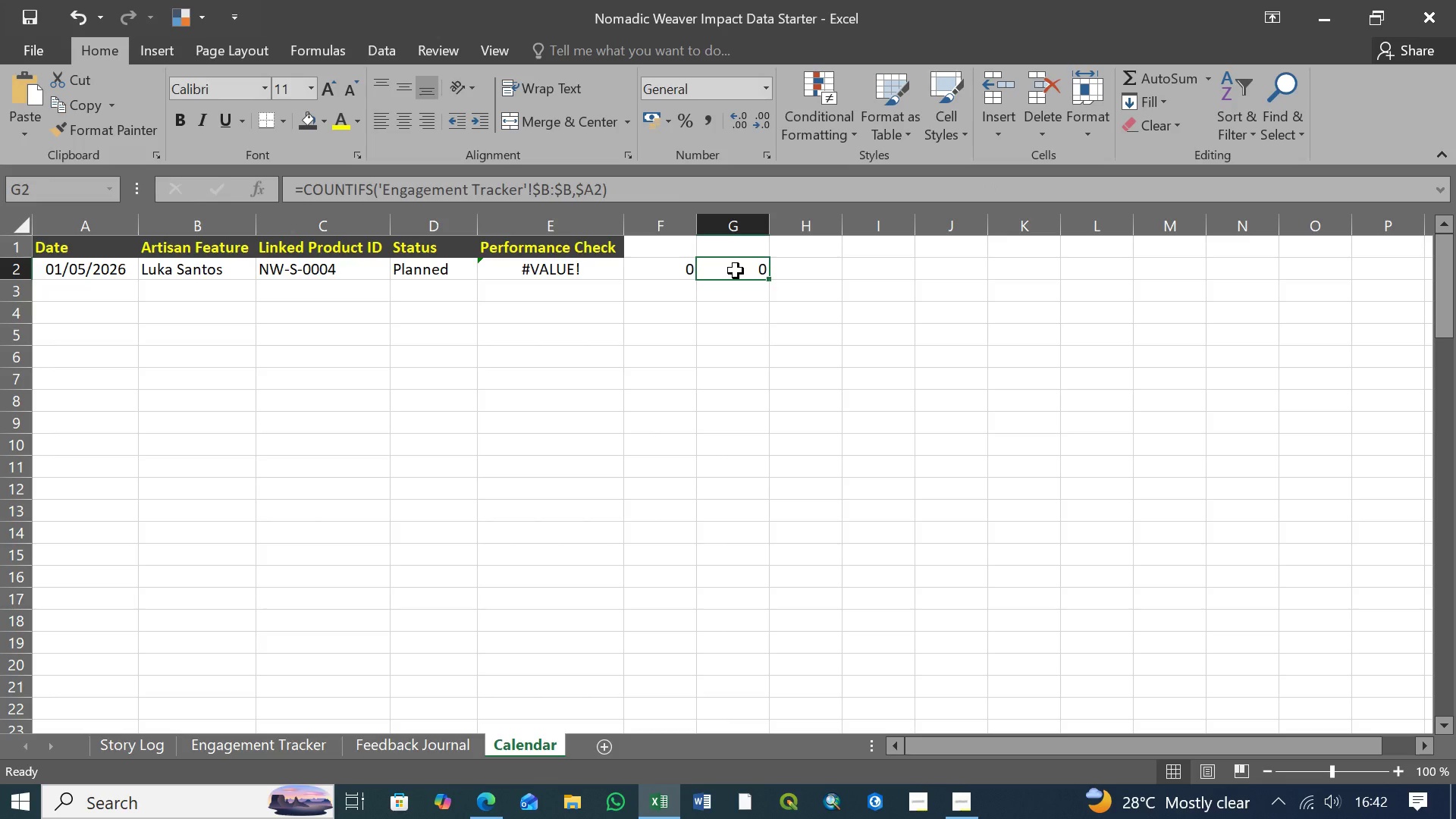 
left_click([81, 272])
 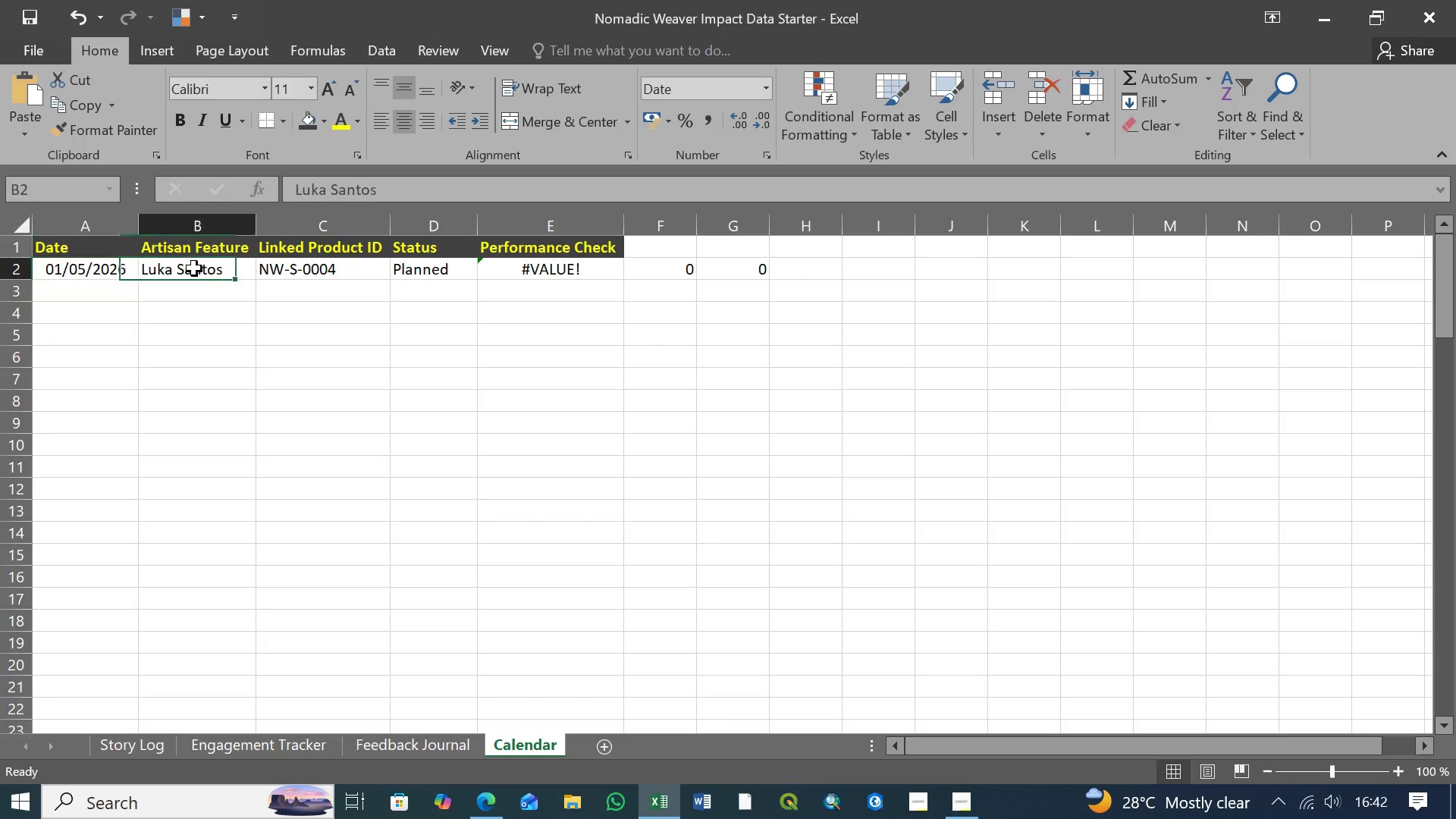 
left_click([193, 268])
 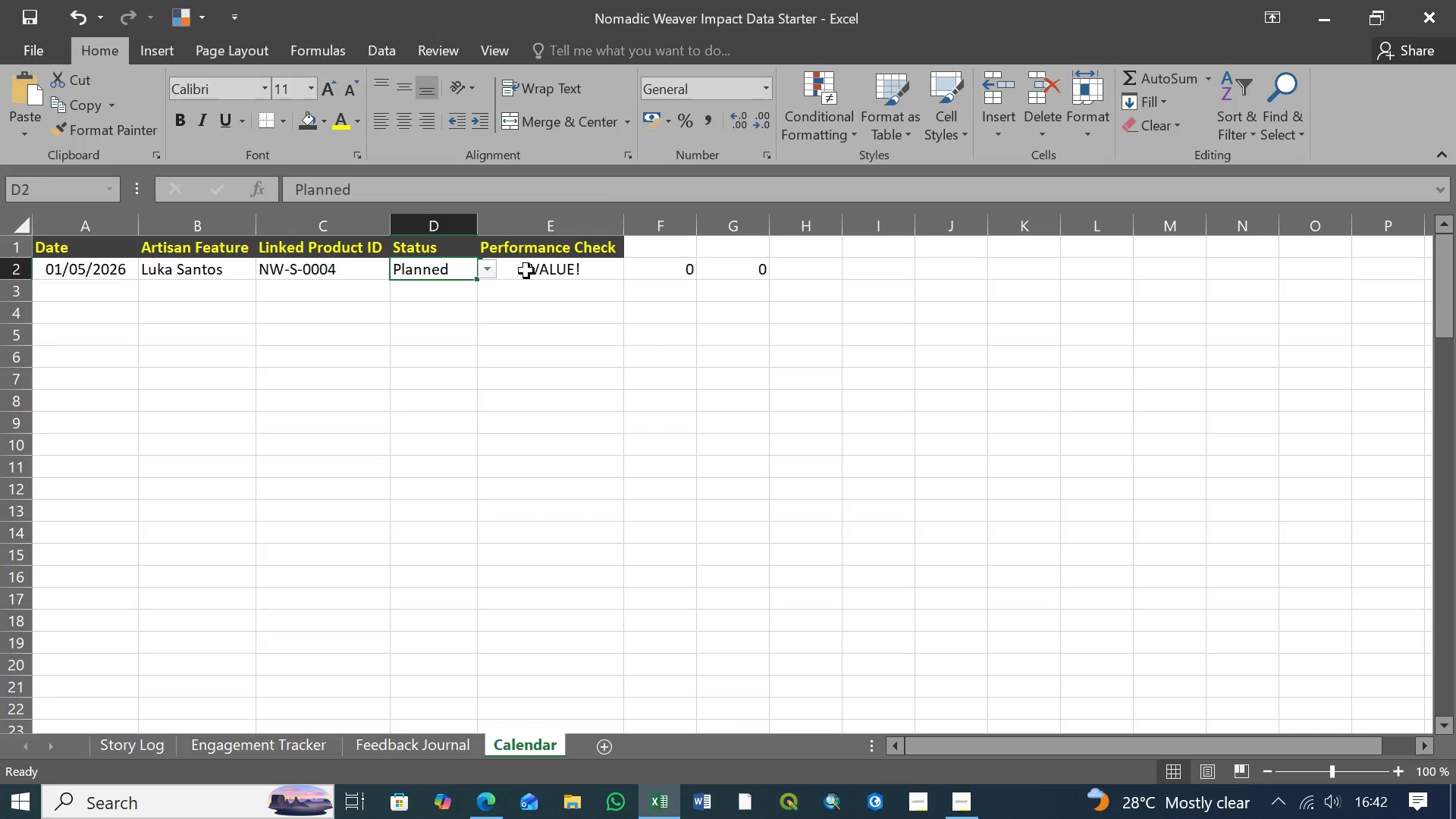 
double_click([553, 271])
 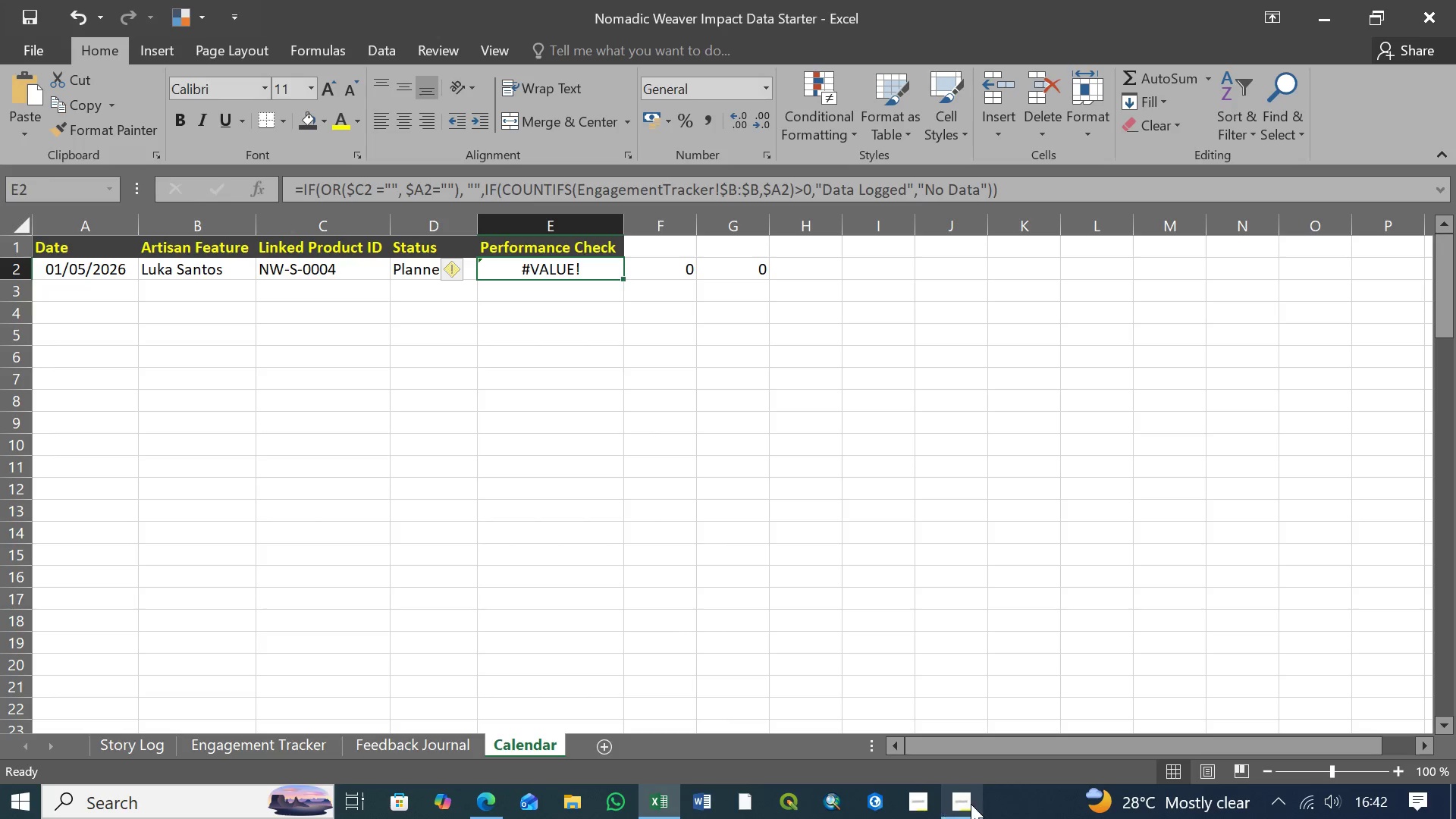 
wait(7.67)
 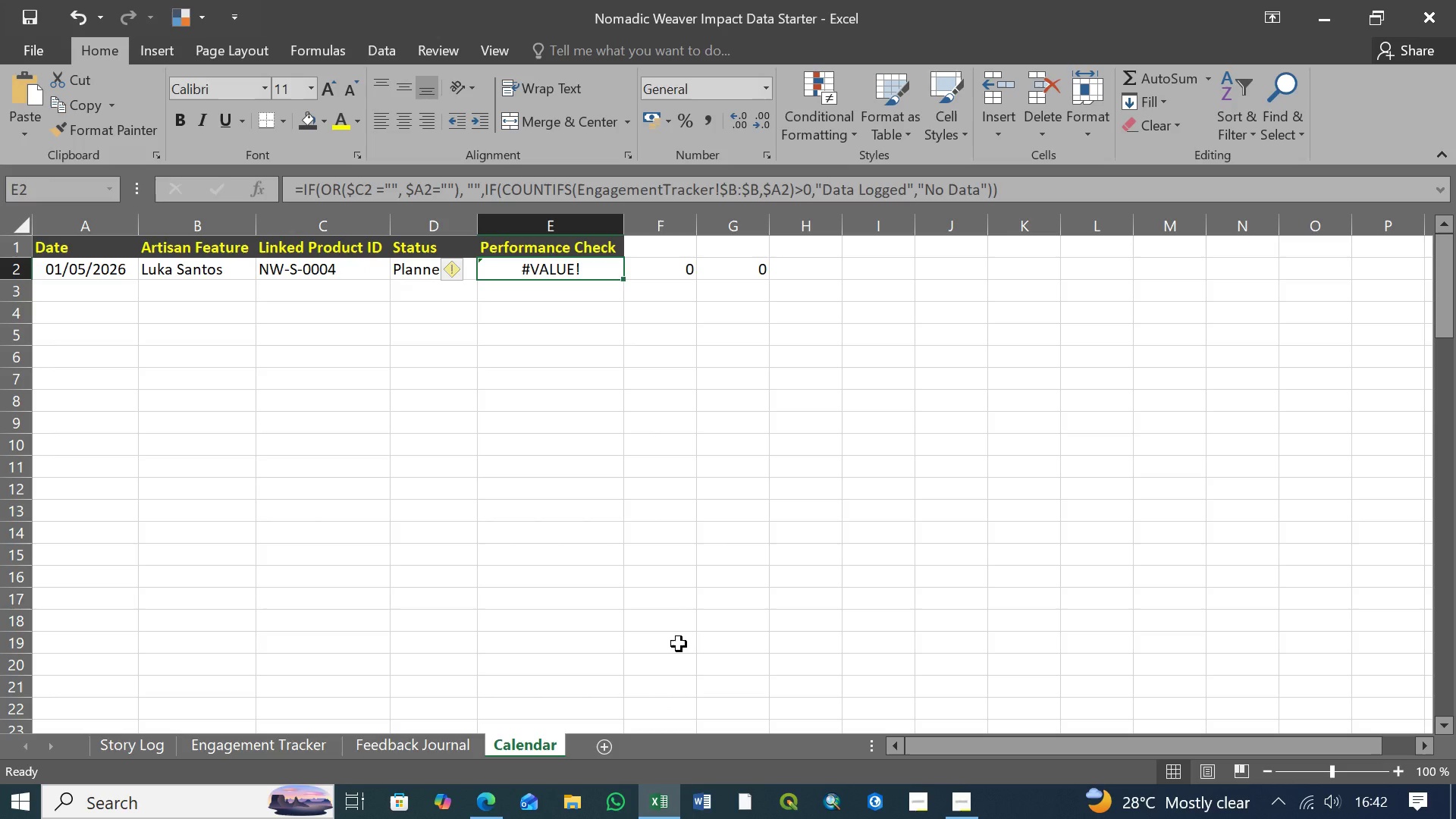 
left_click([965, 809])